 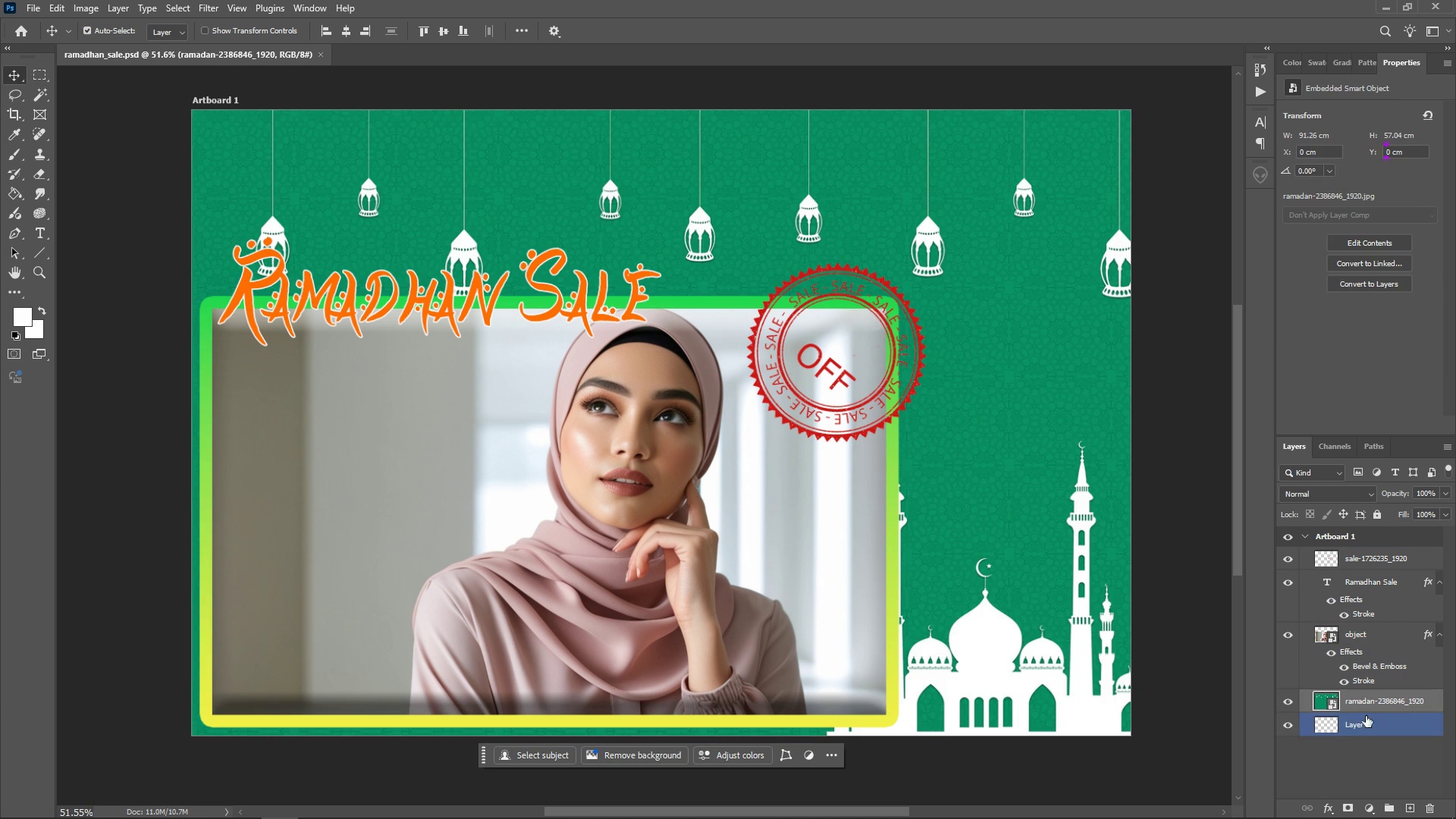 
left_click([909, 355])
 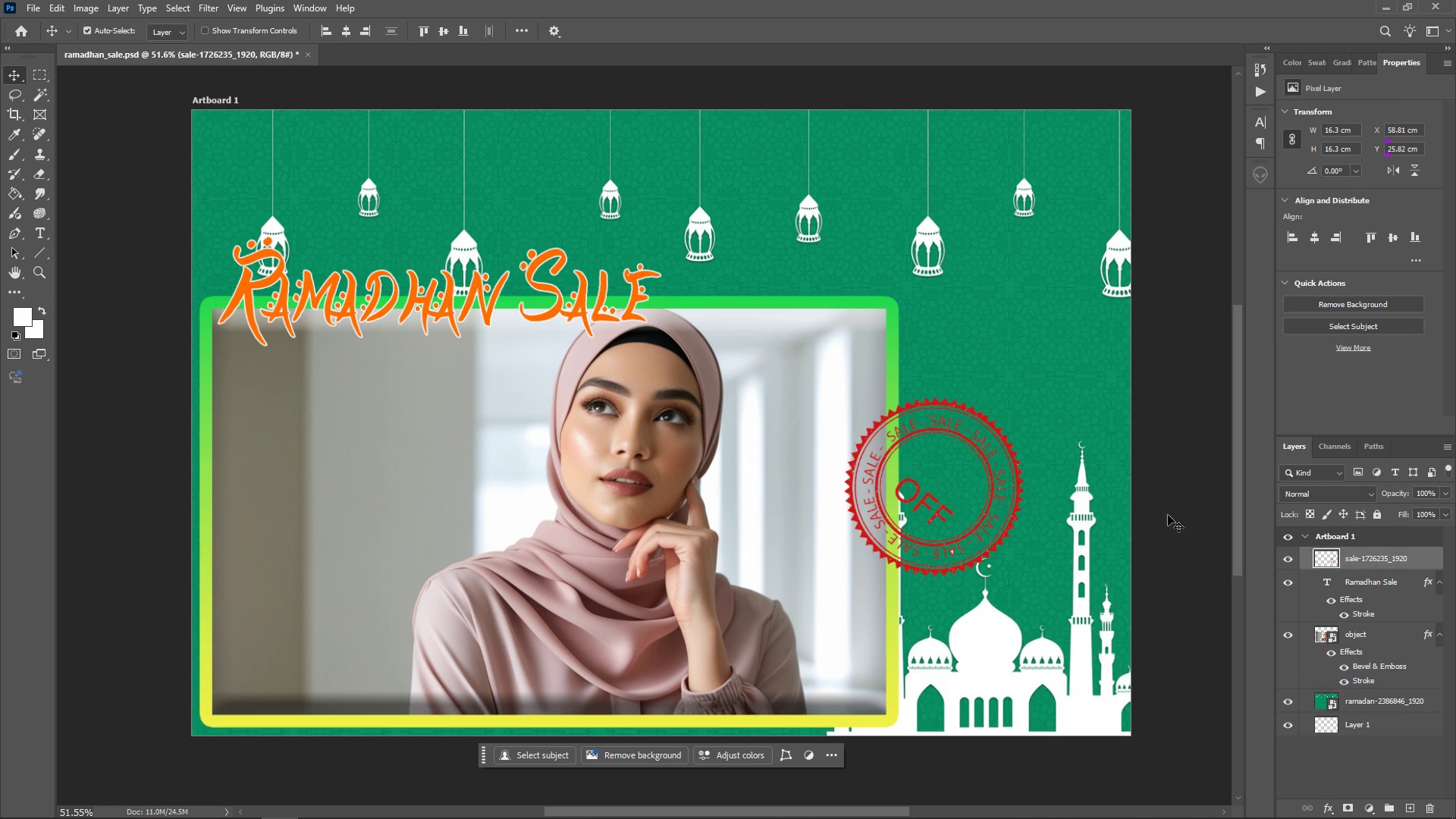 
key(Backspace)
 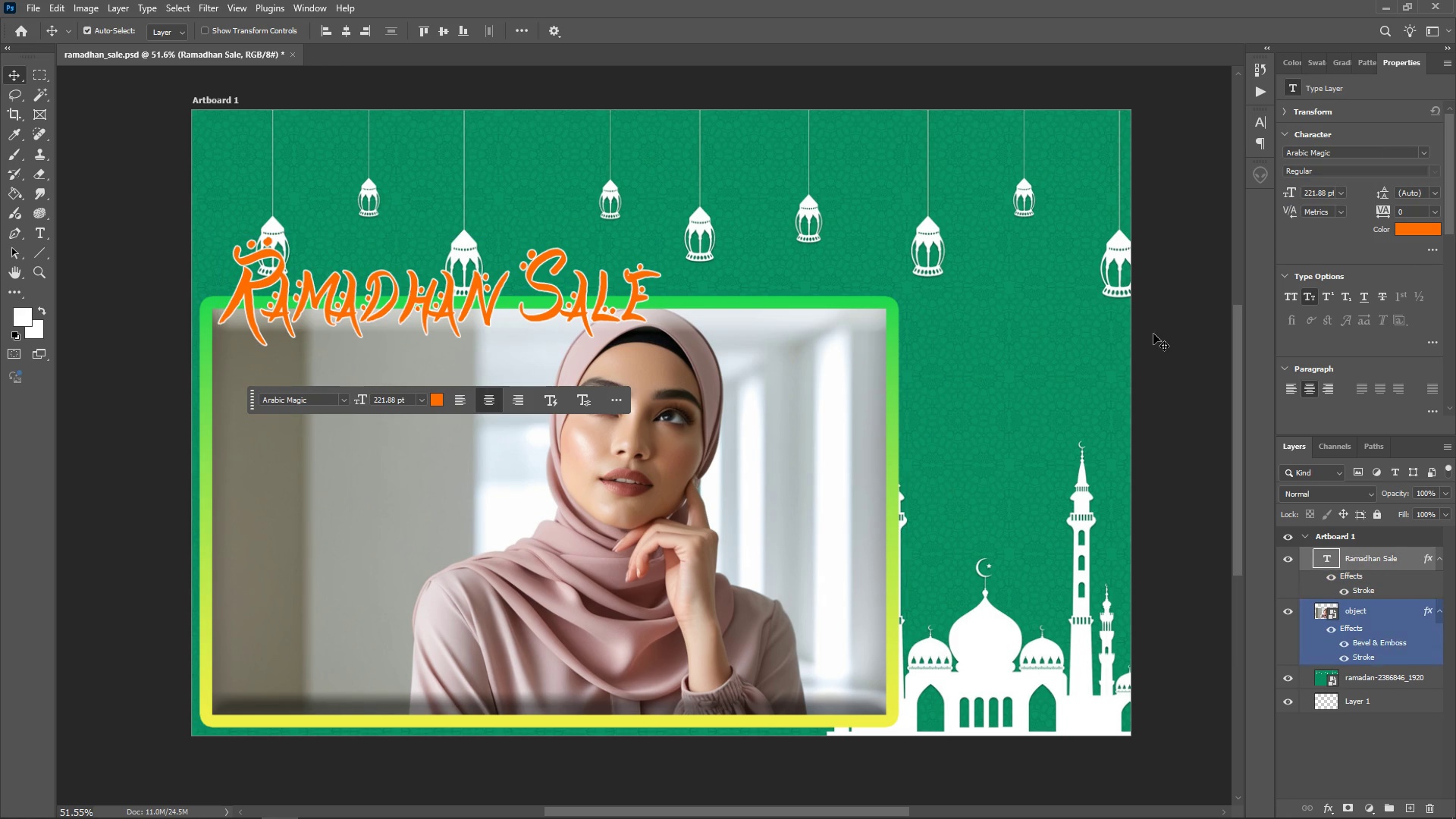 
left_click([1156, 334])
 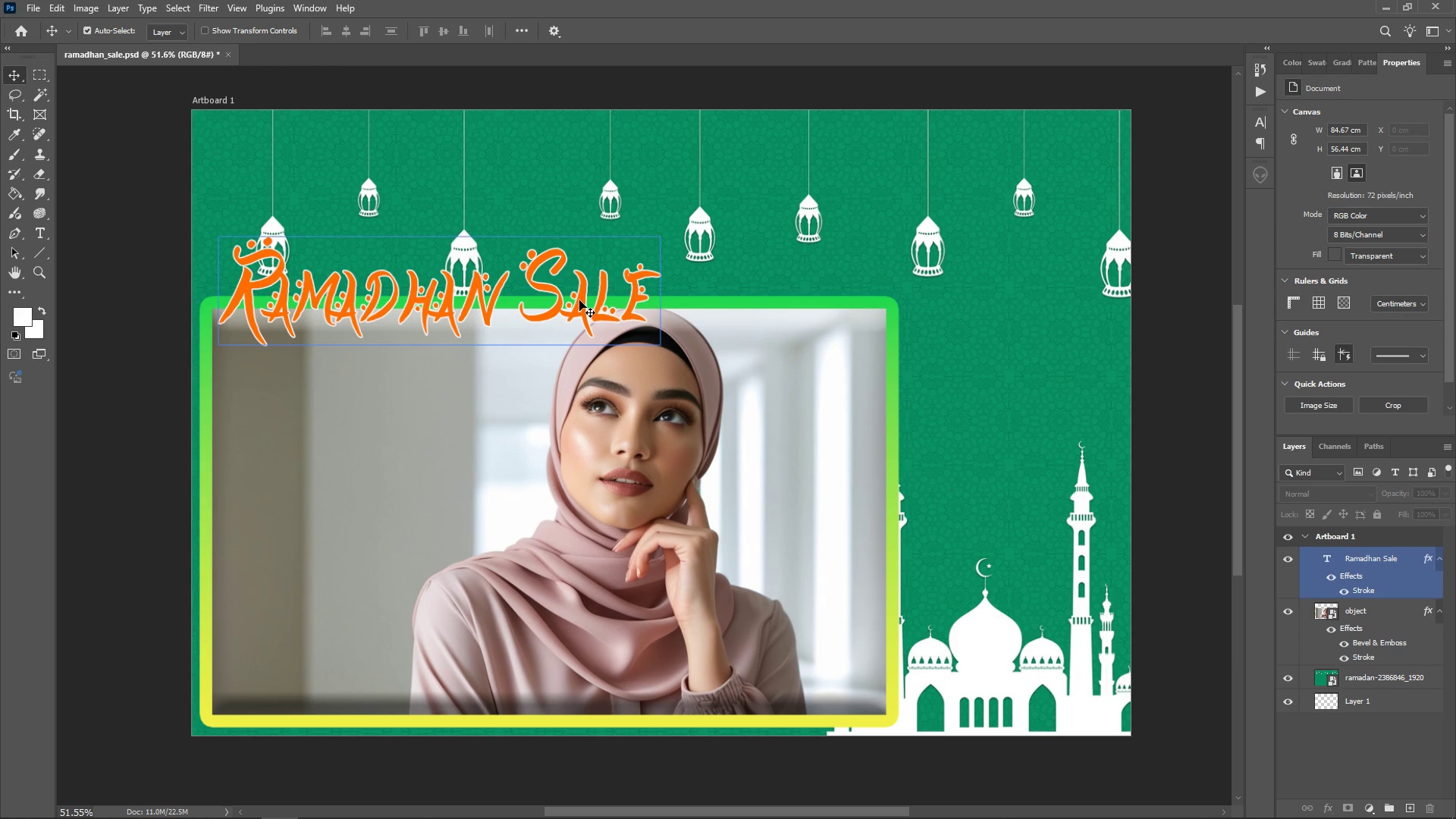 
left_click([579, 300])
 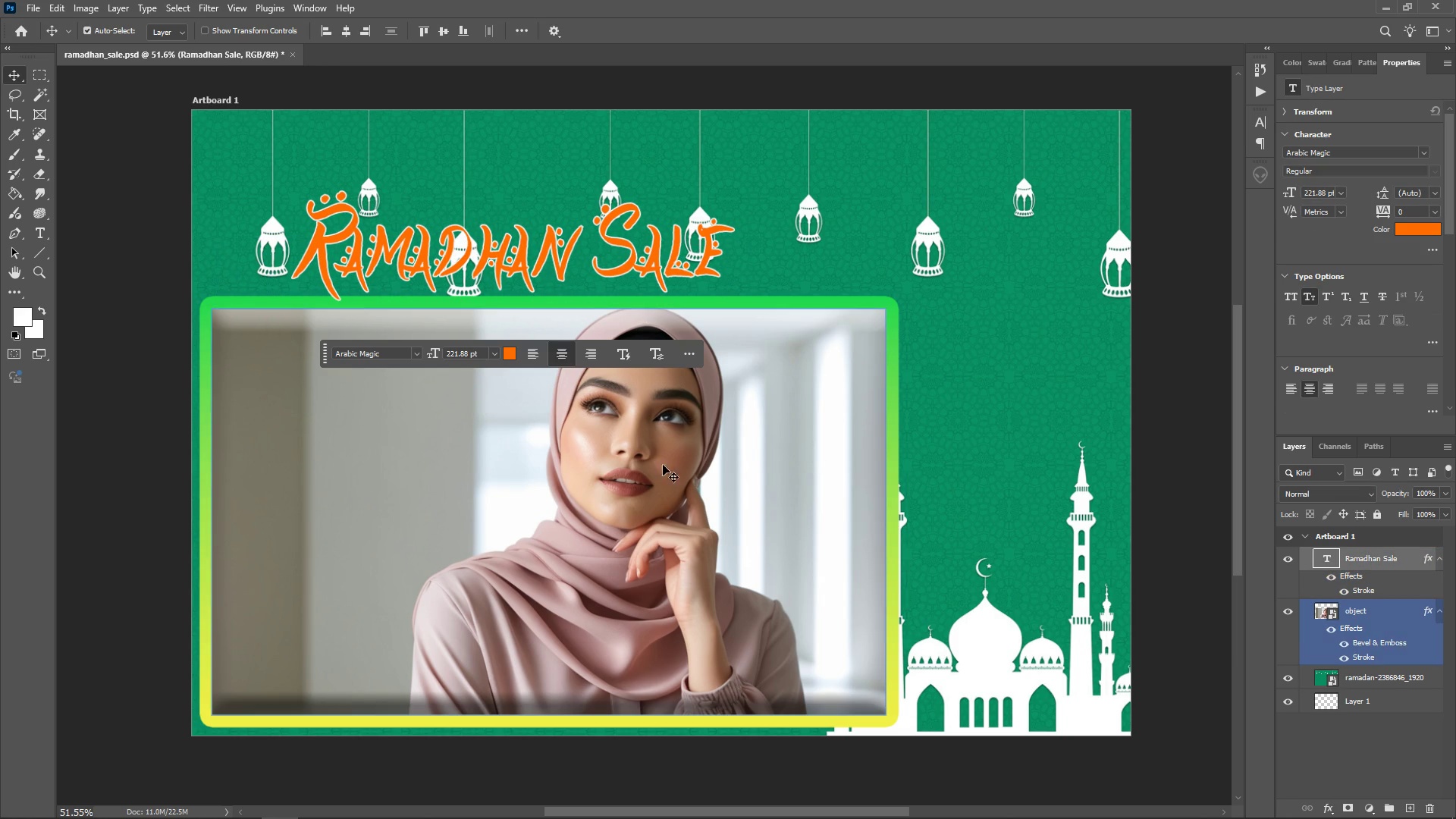 
double_click([642, 255])
 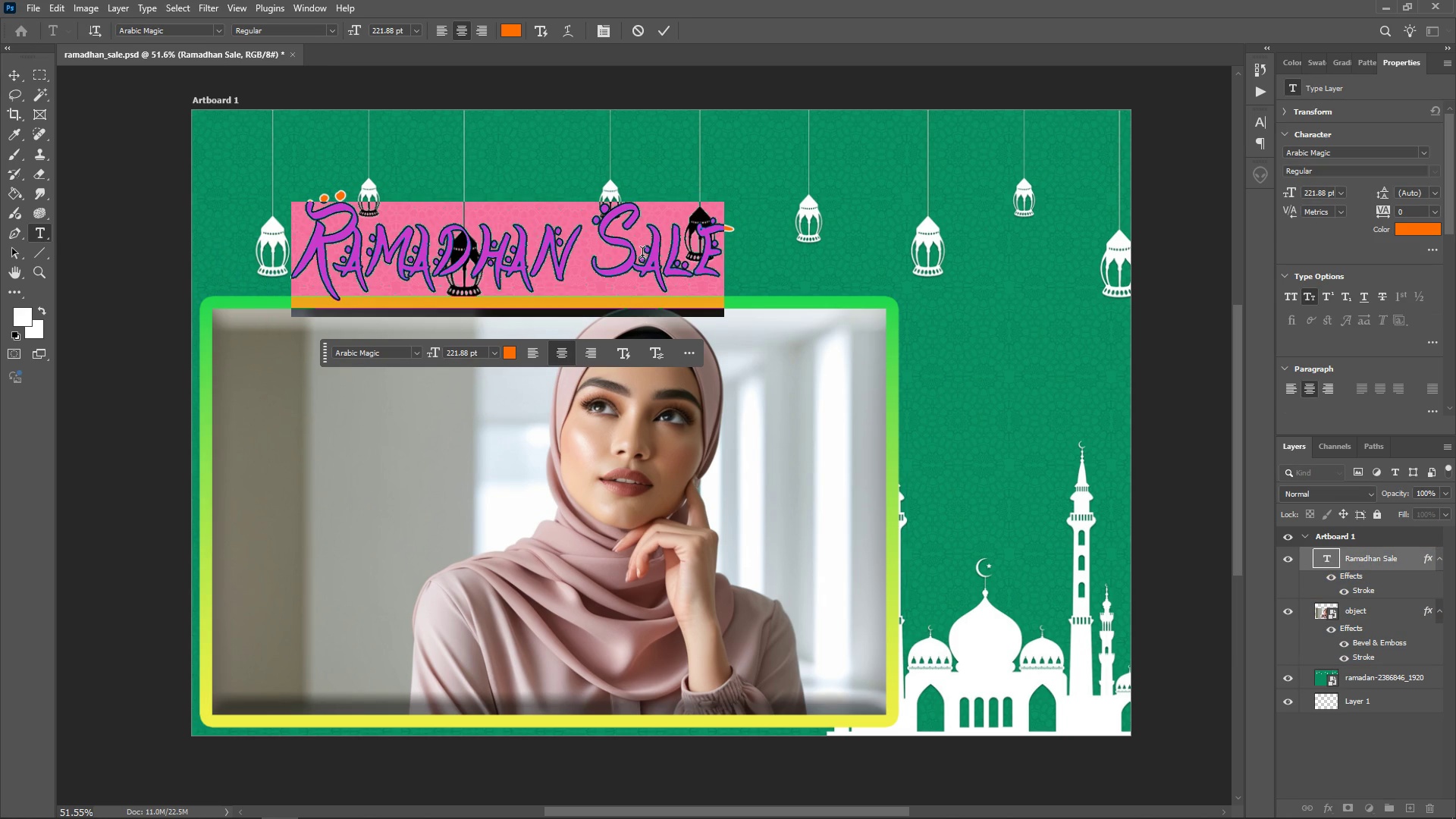 
type(Haloween Sale)
 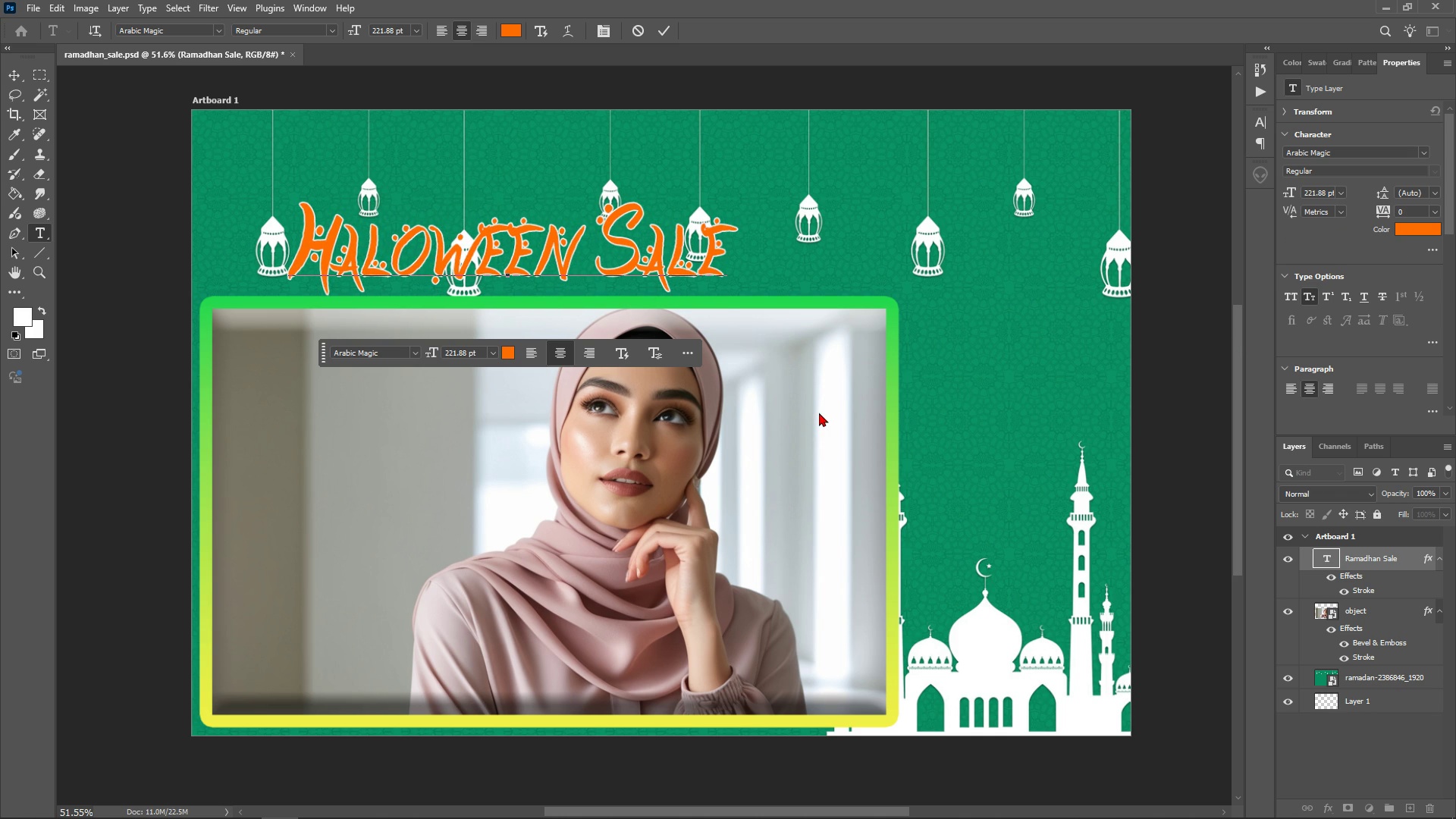 
wait(9.22)
 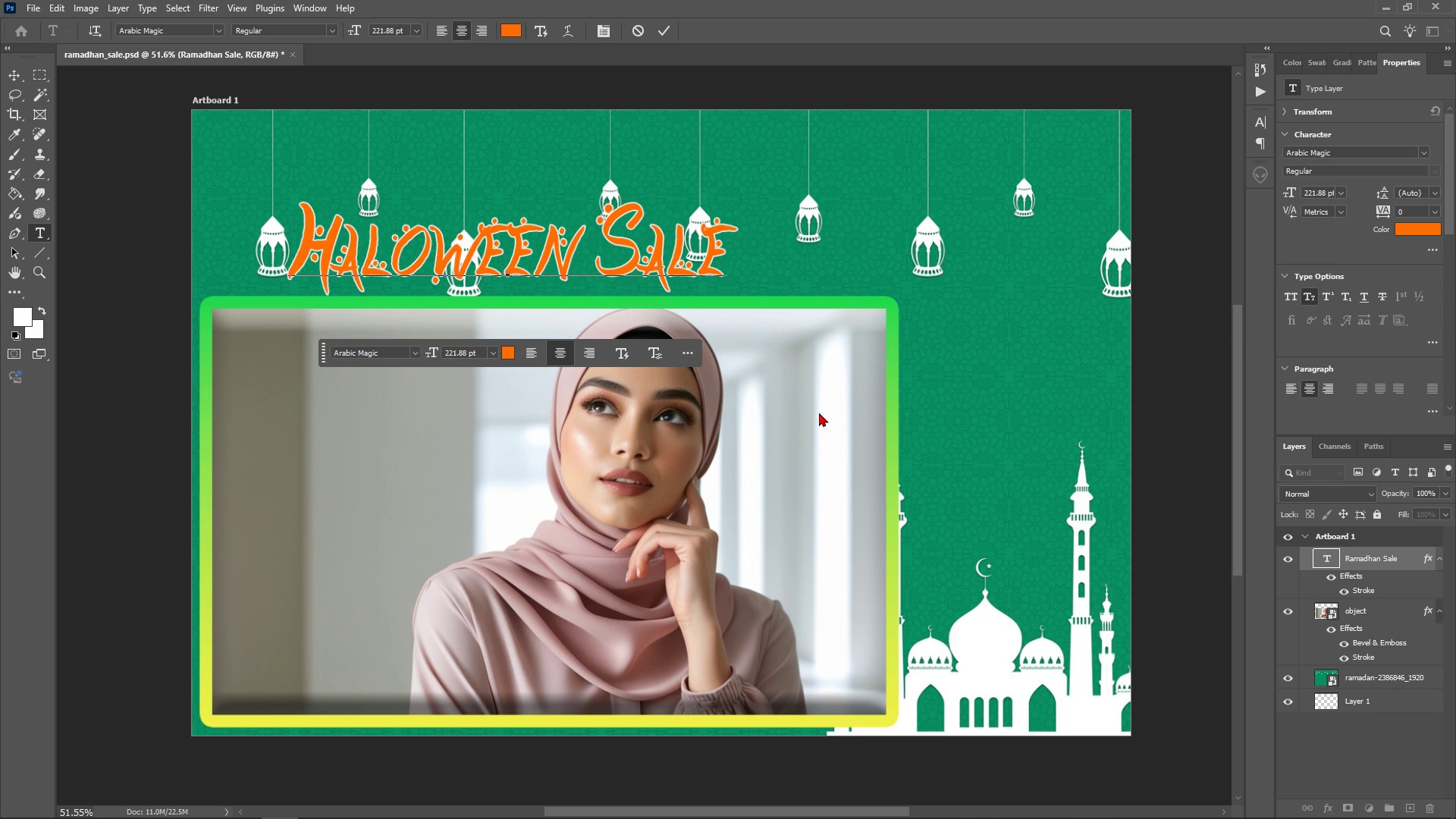 
left_click([1429, 152])
 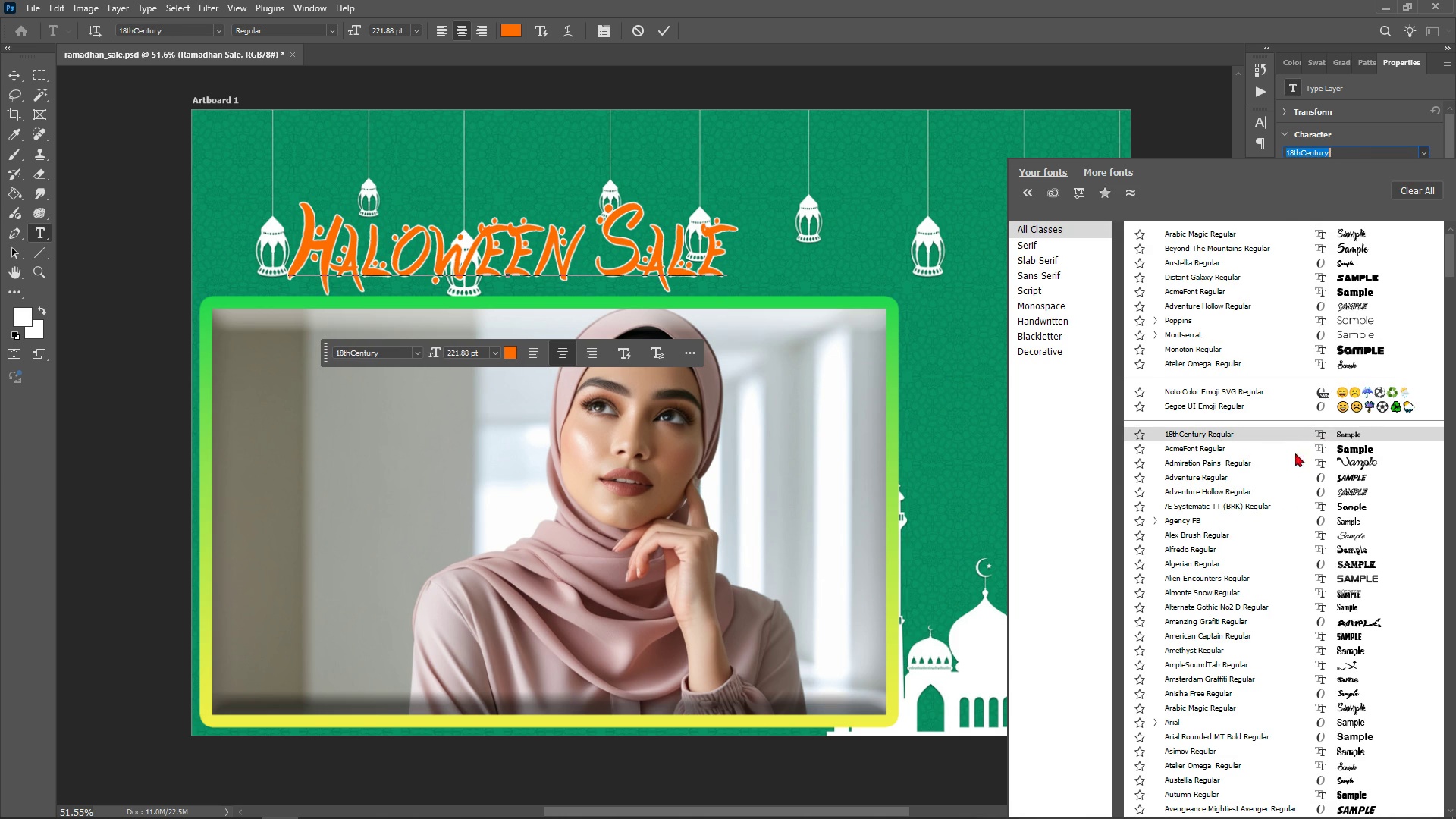 
scroll: coordinate [1254, 714], scroll_direction: down, amount: 12.0
 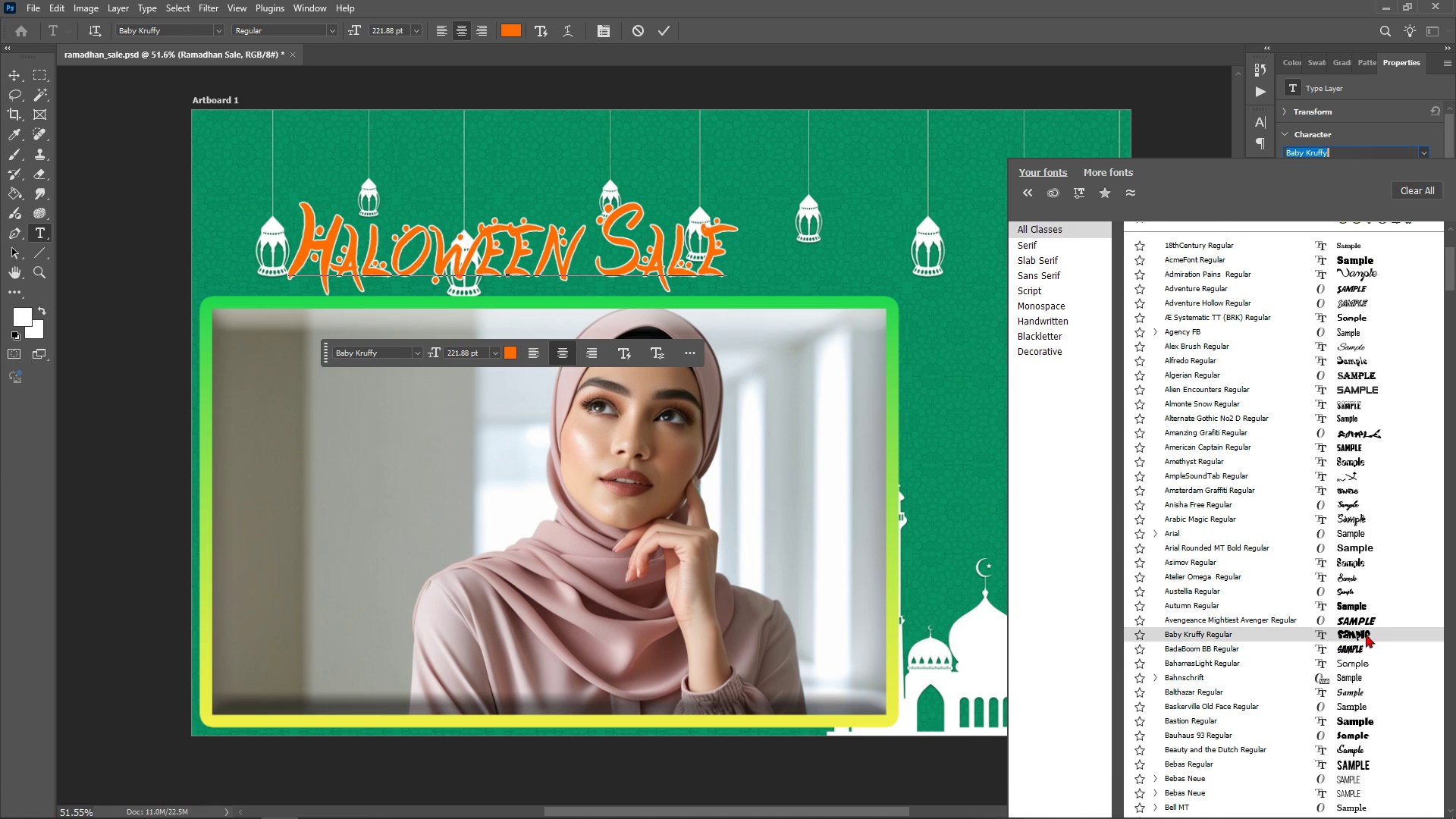 
left_click([1366, 635])
 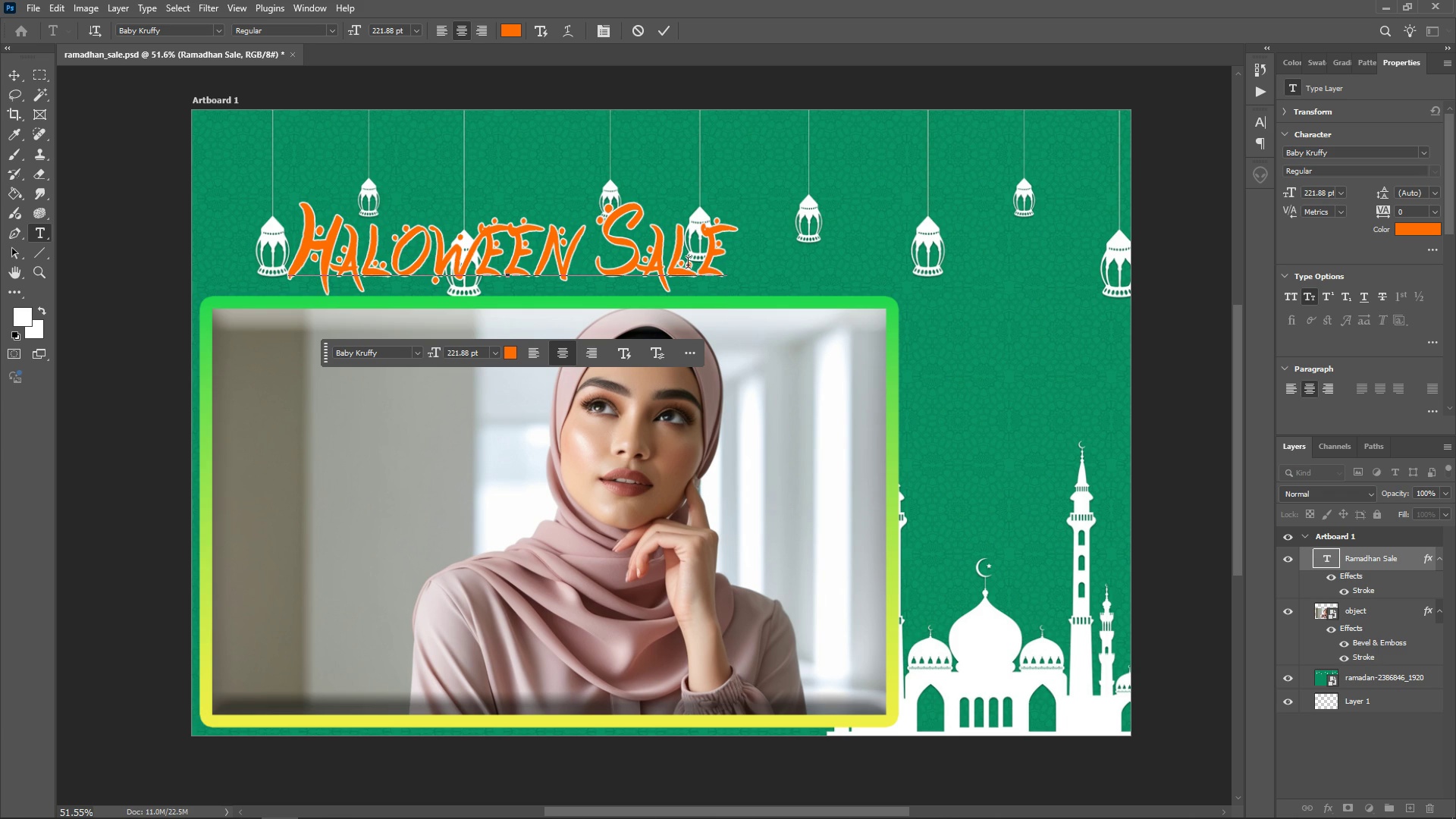 
double_click([688, 265])